 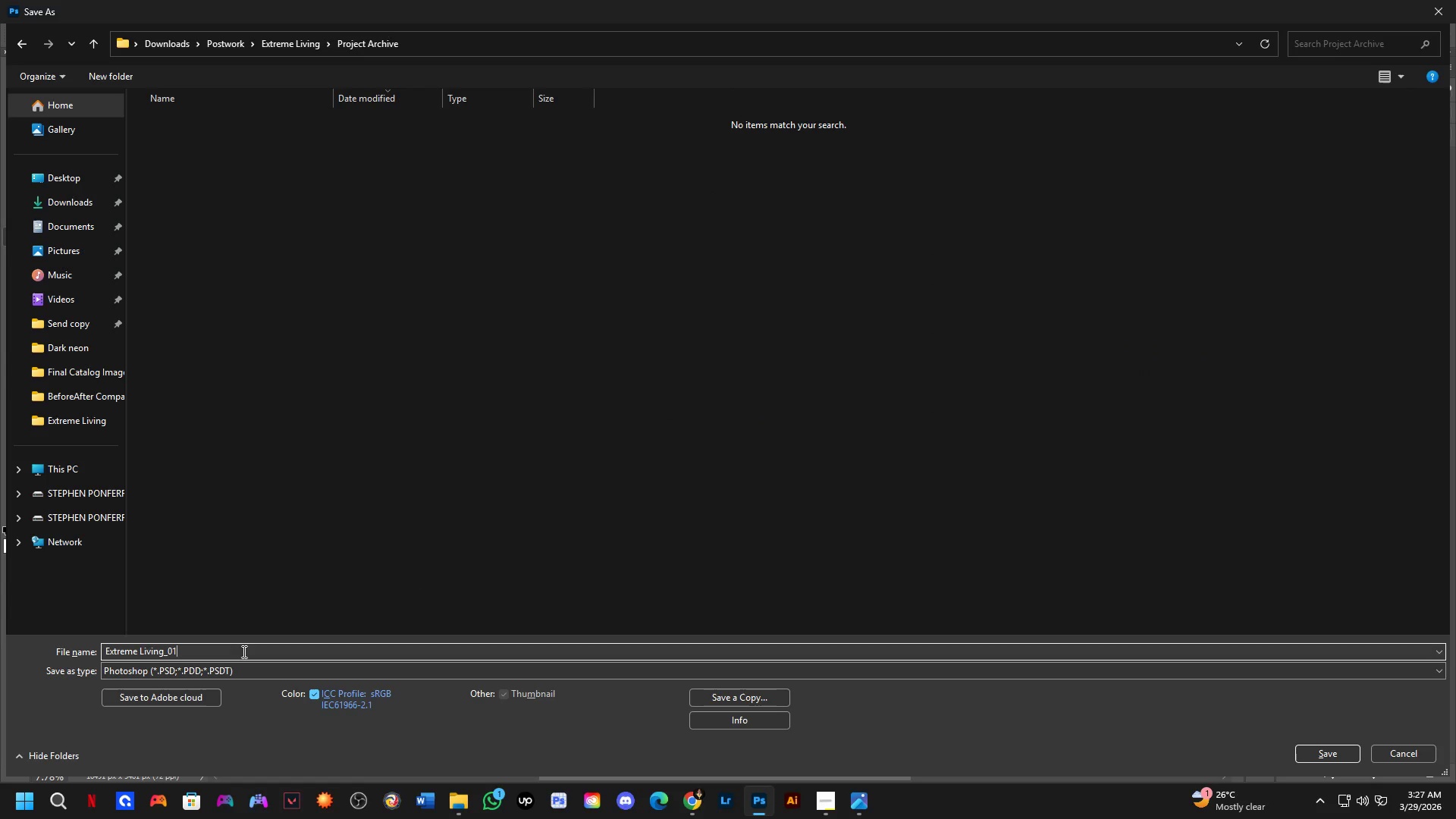 
left_click_drag(start_coordinate=[242, 651], to_coordinate=[99, 648])
 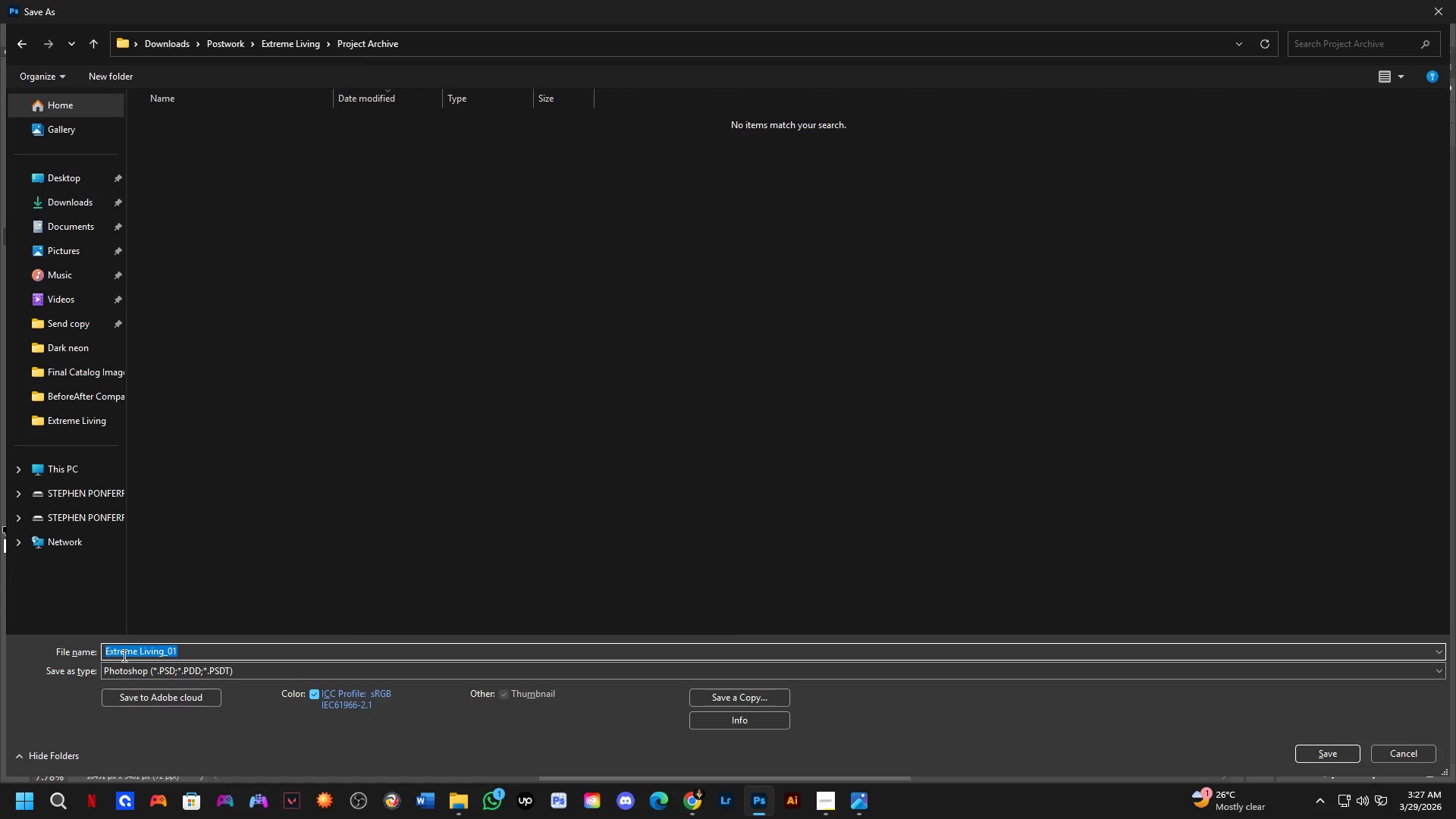 
key(Shift+B)
 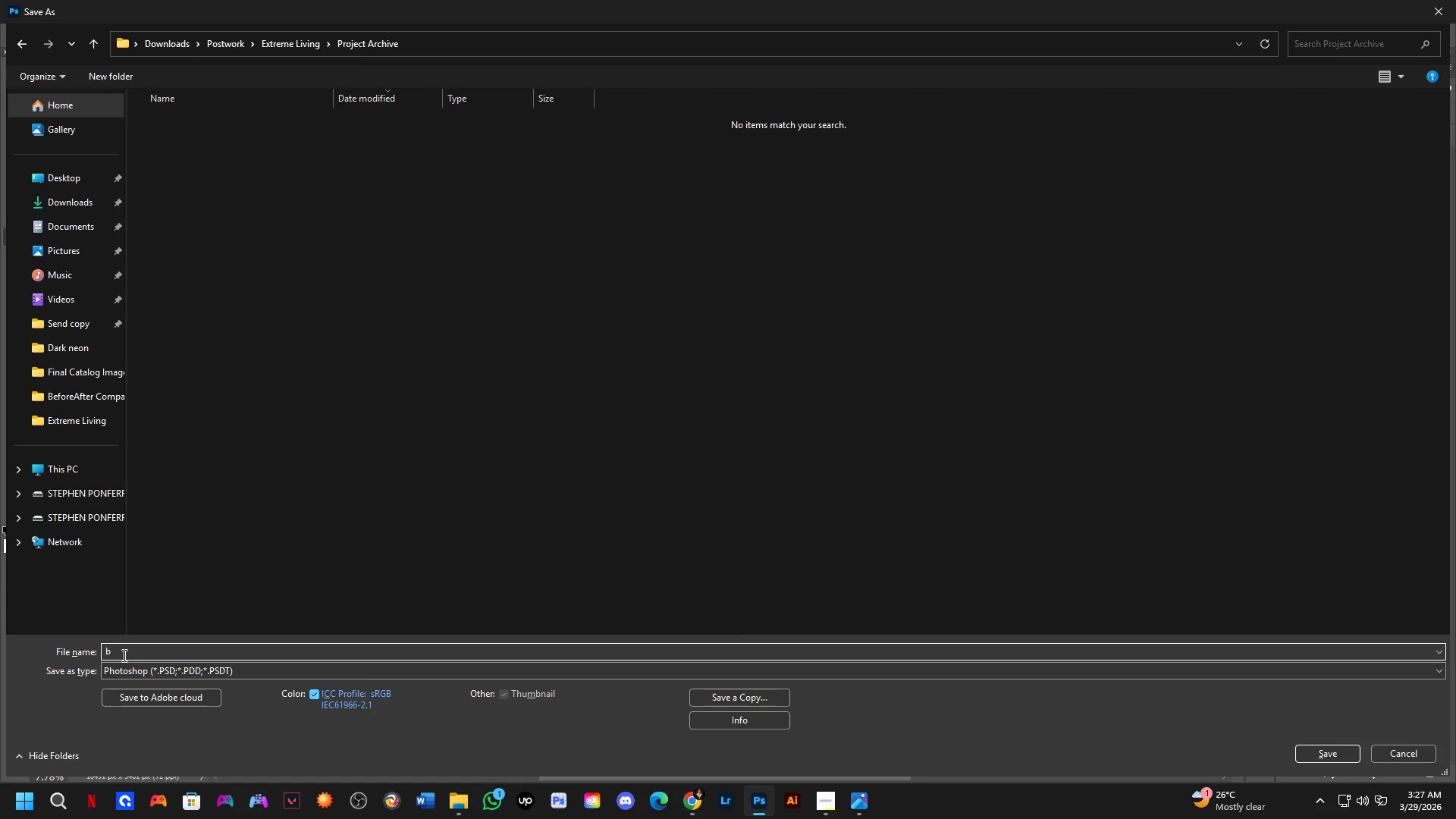 
key(Alt+Tab)
 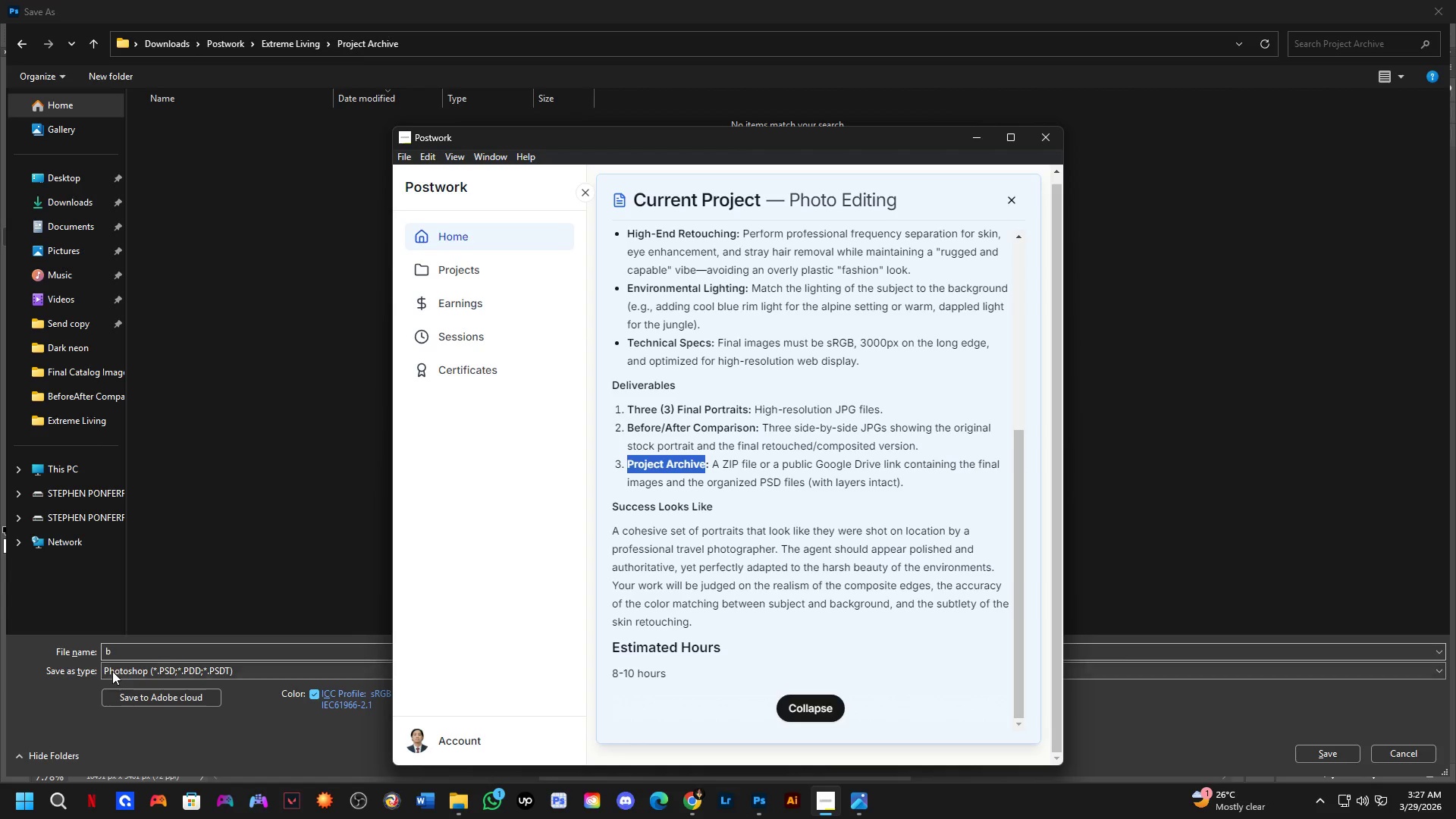 
left_click([138, 469])
 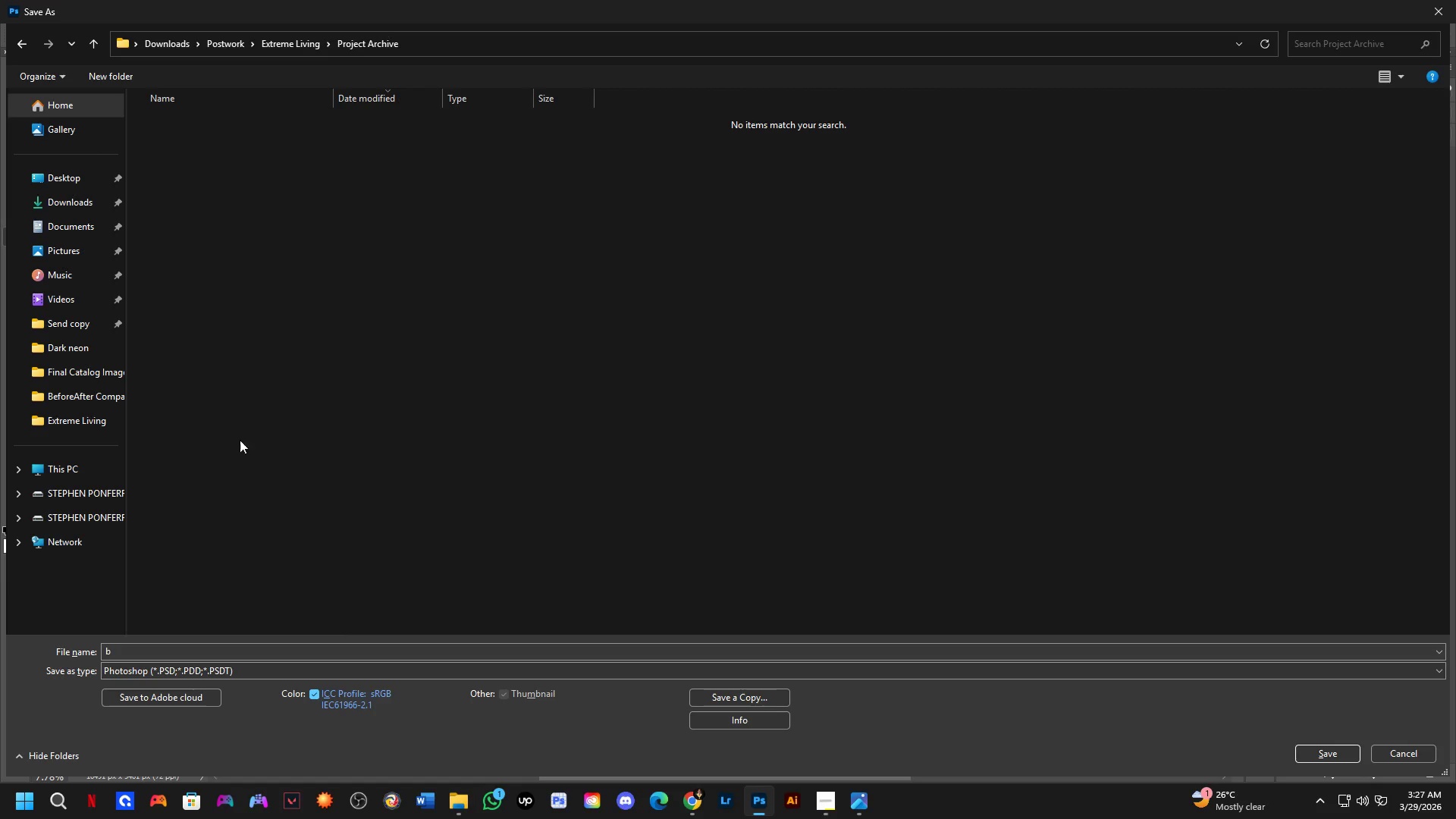 
key(Escape)
 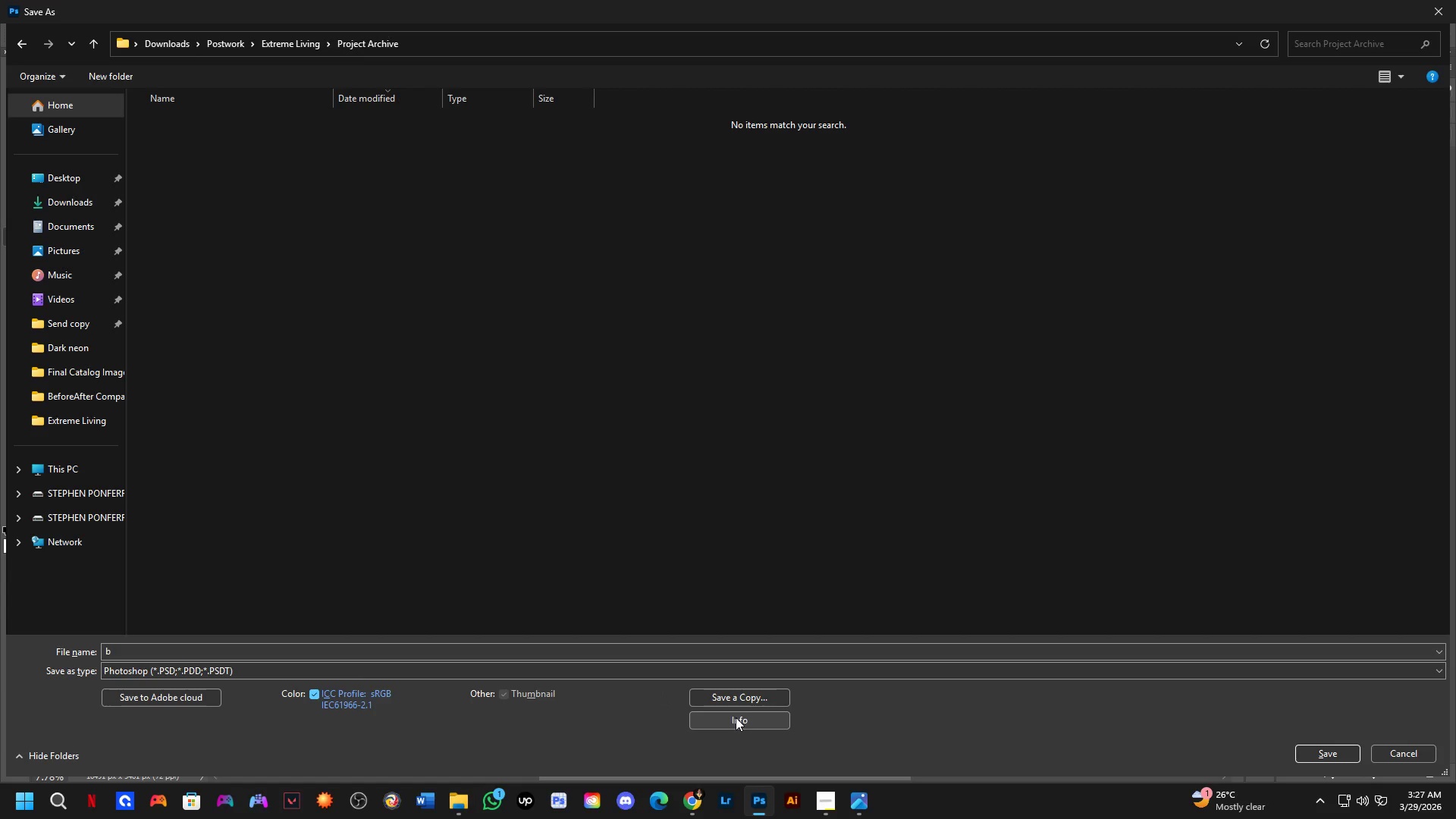 
key(Escape)
 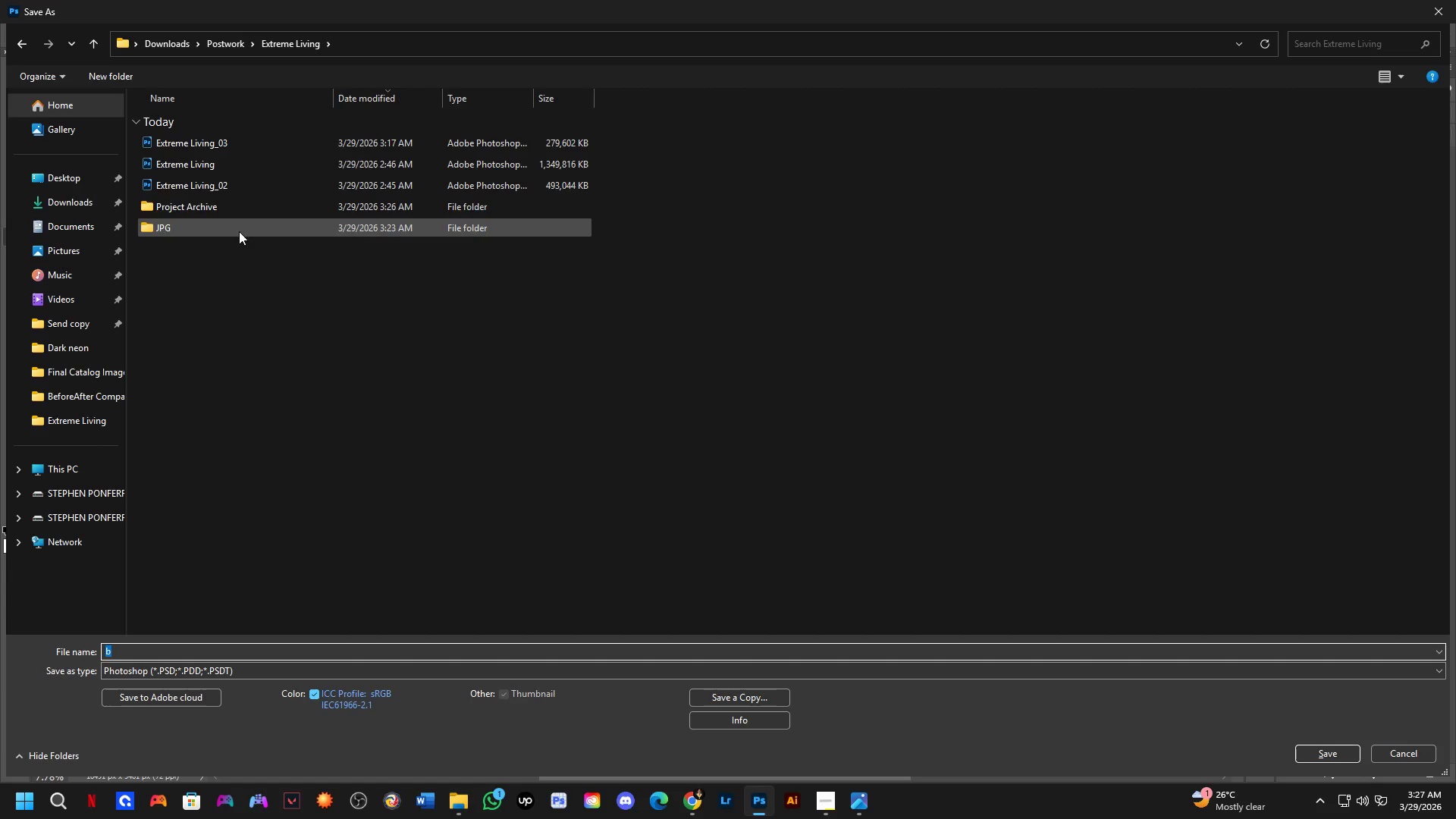 
key(Control+D)
 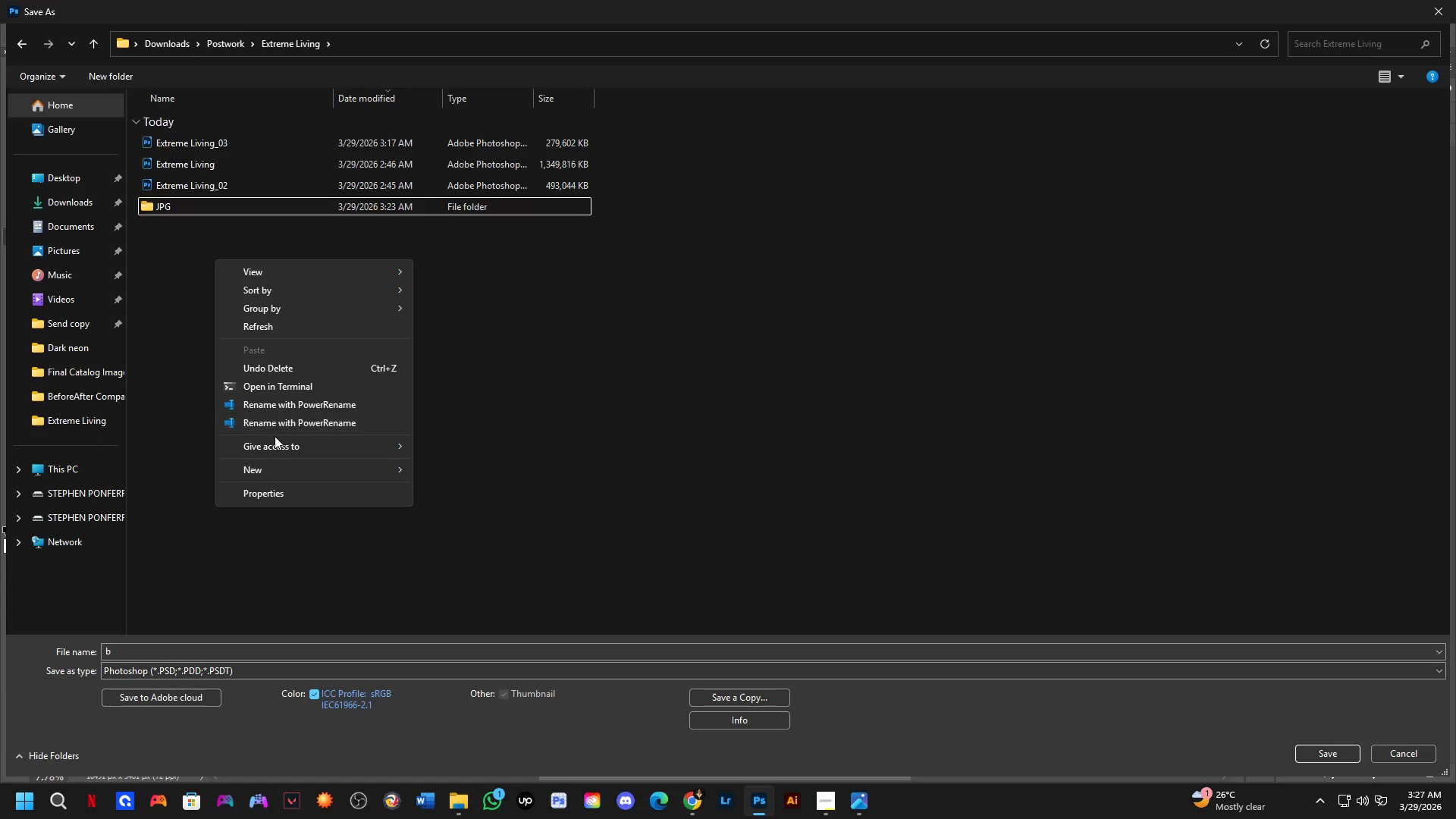 
key(Alt+Tab)